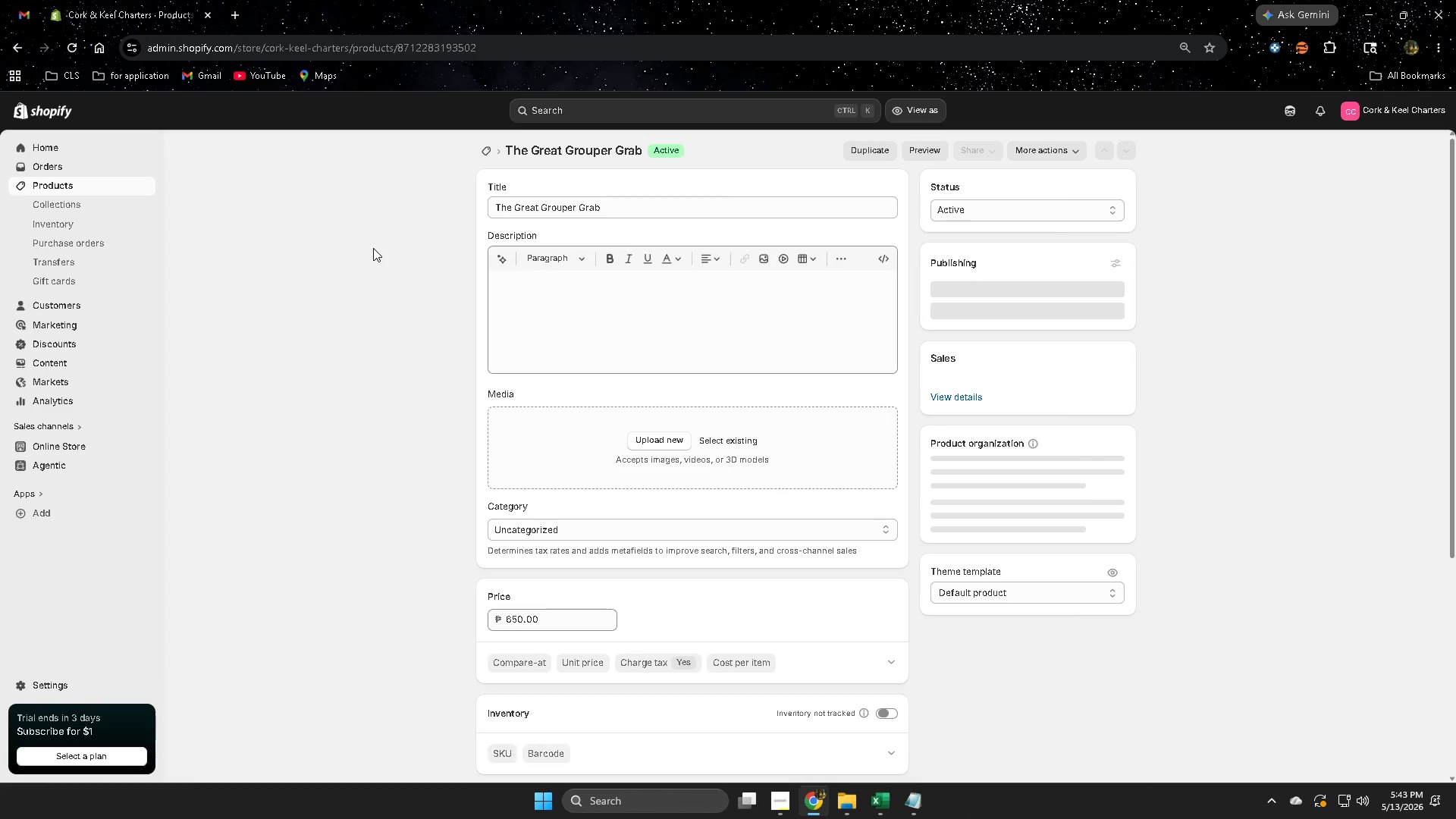 
left_click([453, 284])
 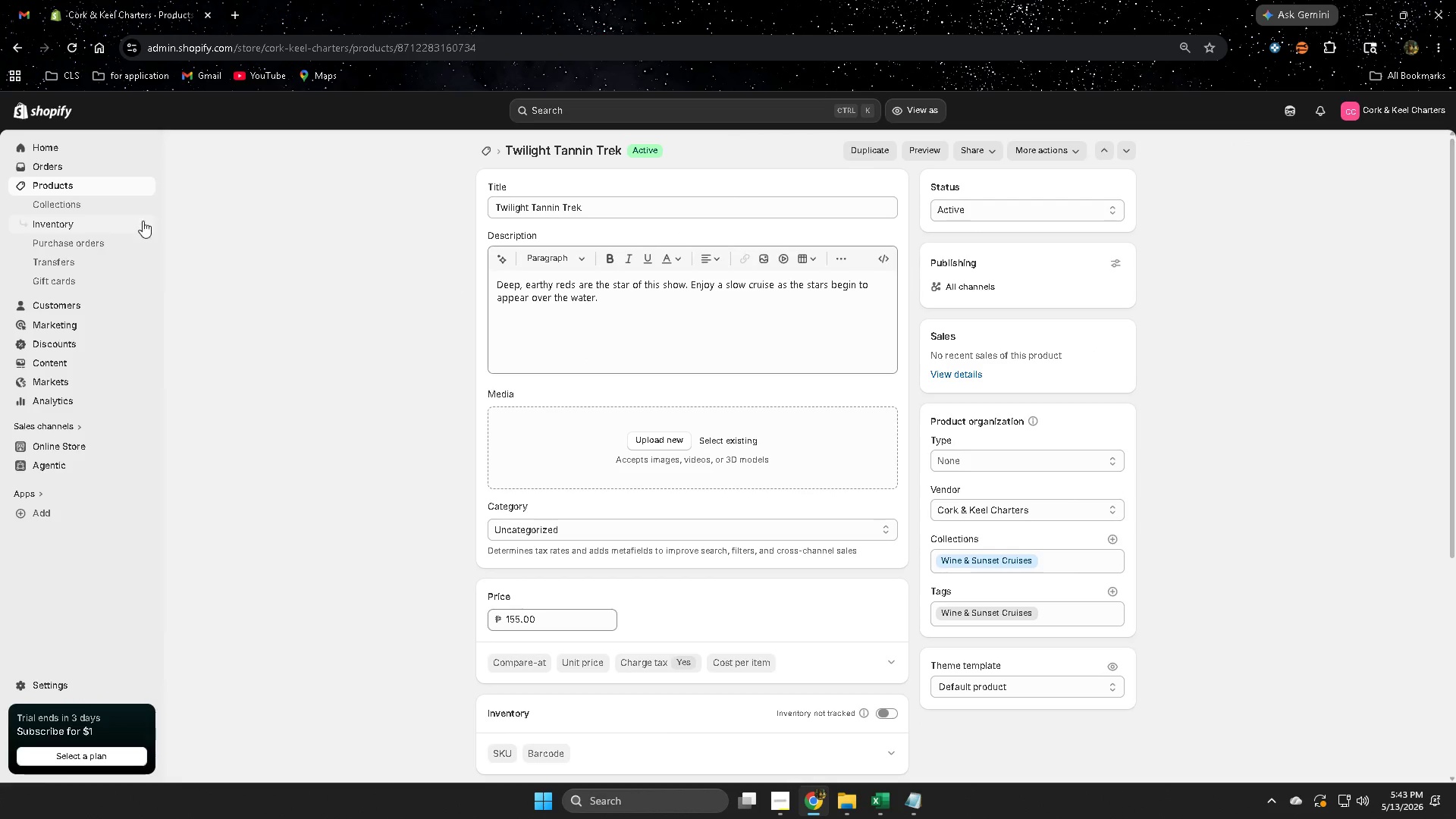 
left_click([96, 187])
 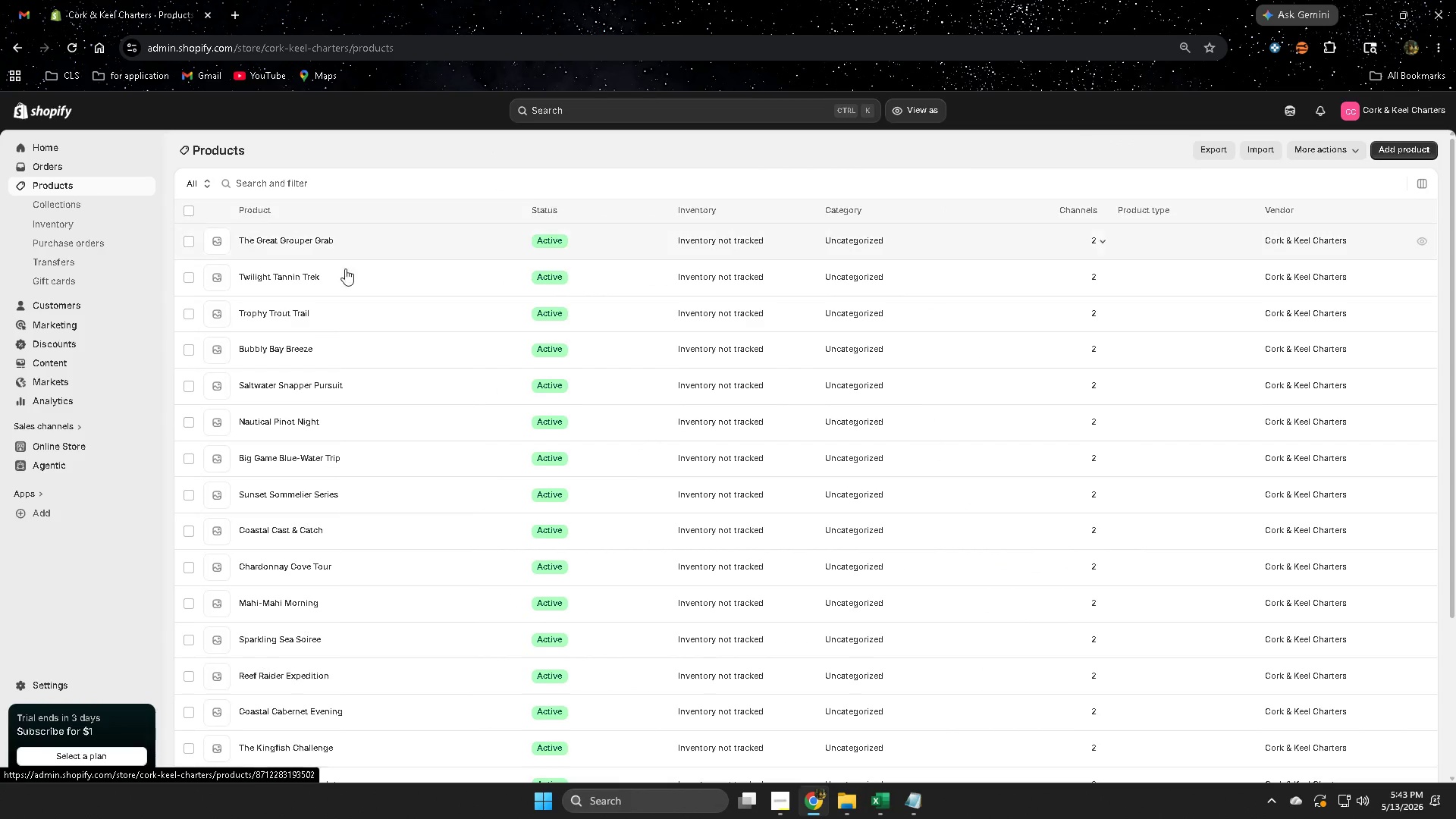 
left_click([394, 318])
 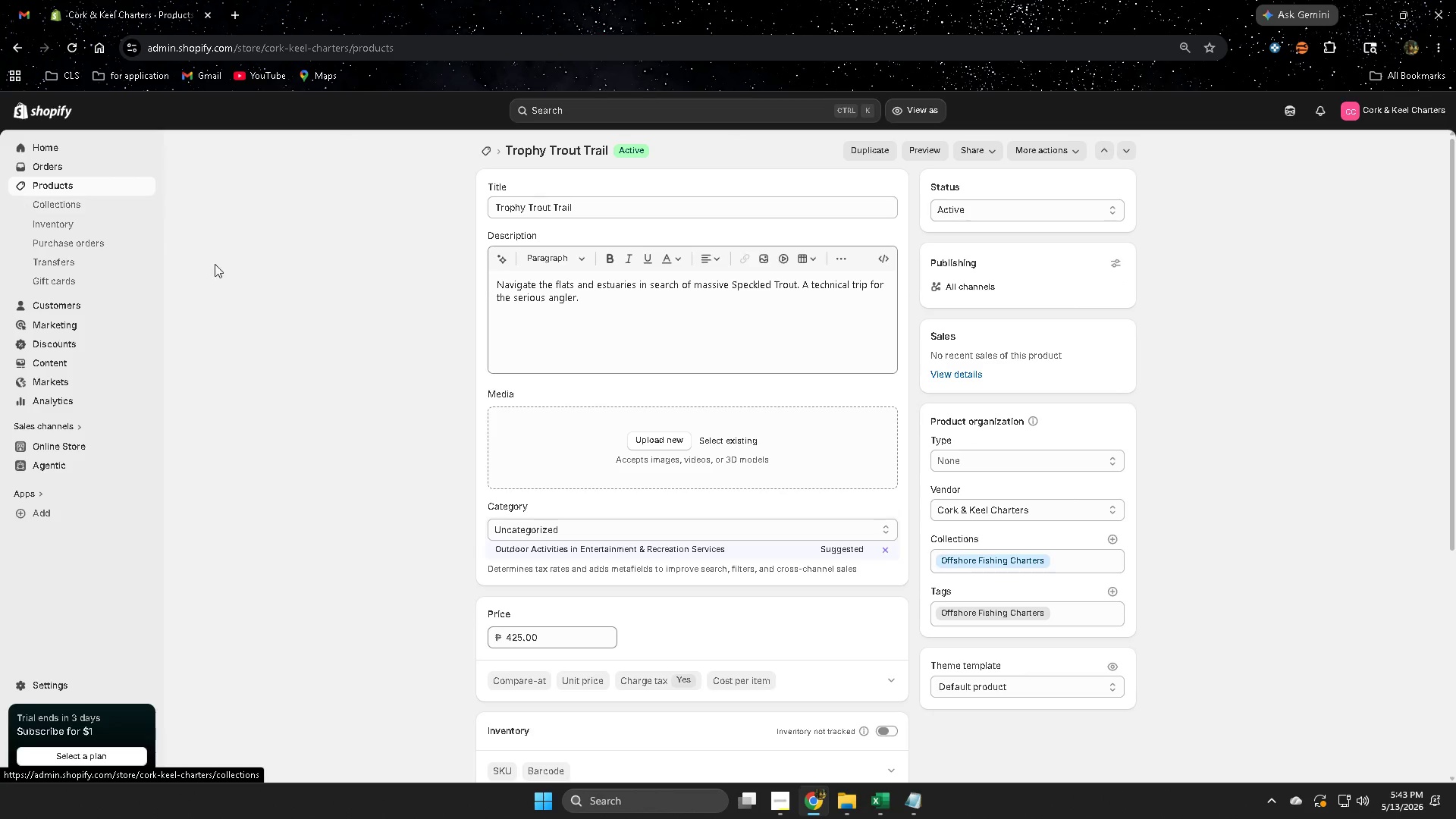 
left_click([366, 358])
 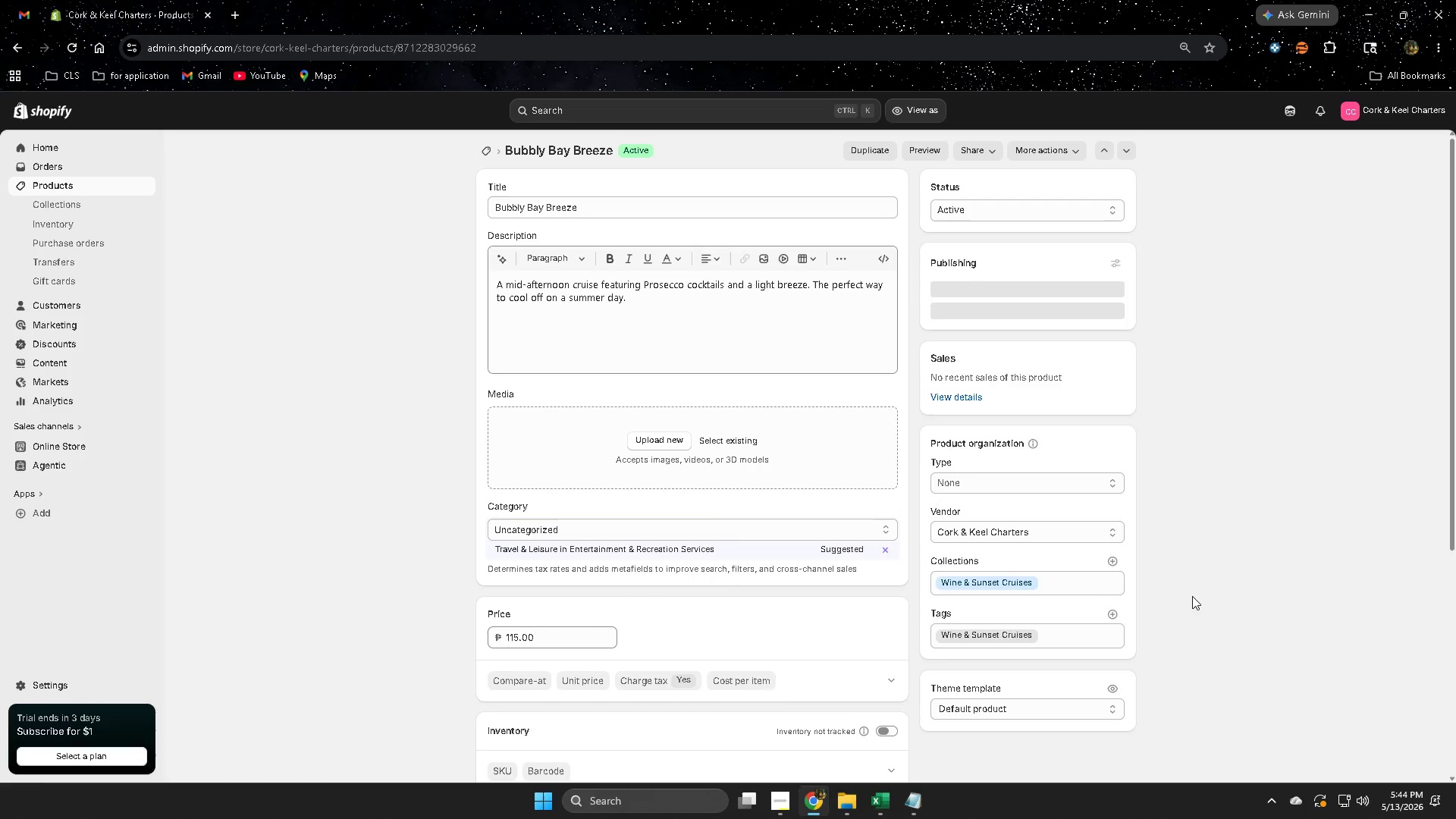 
left_click([86, 185])
 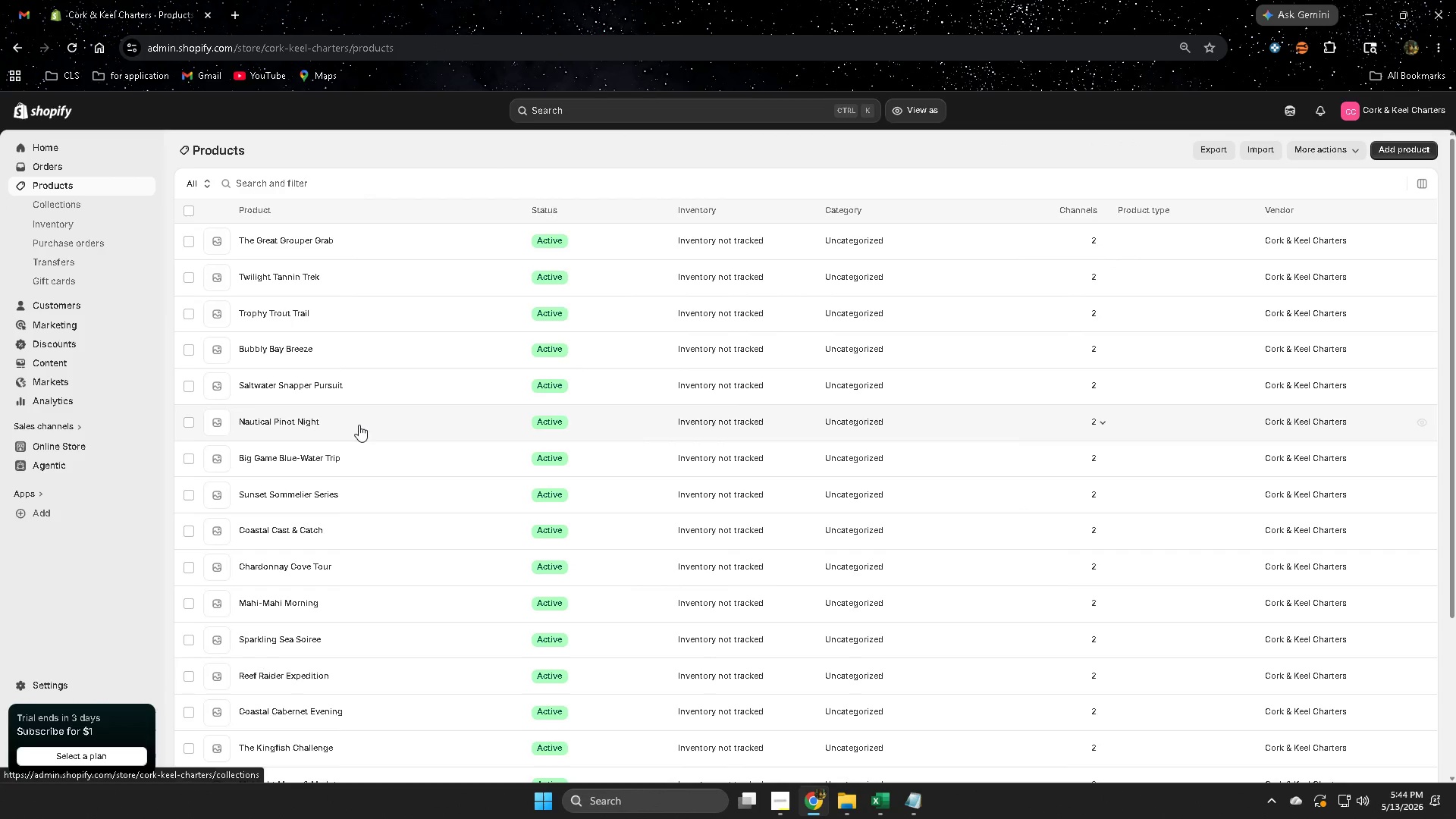 
left_click([369, 390])
 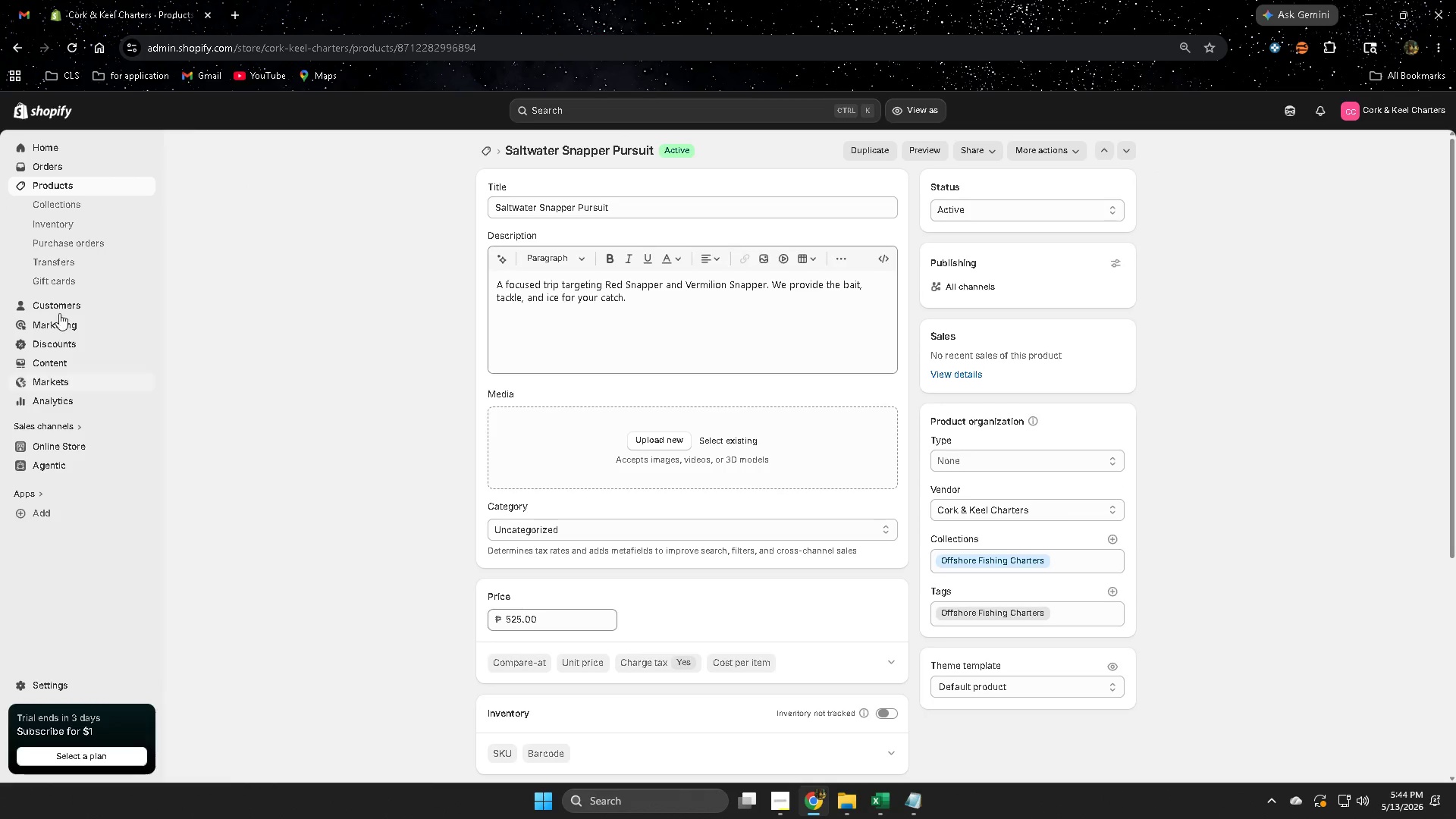 
left_click([89, 184])
 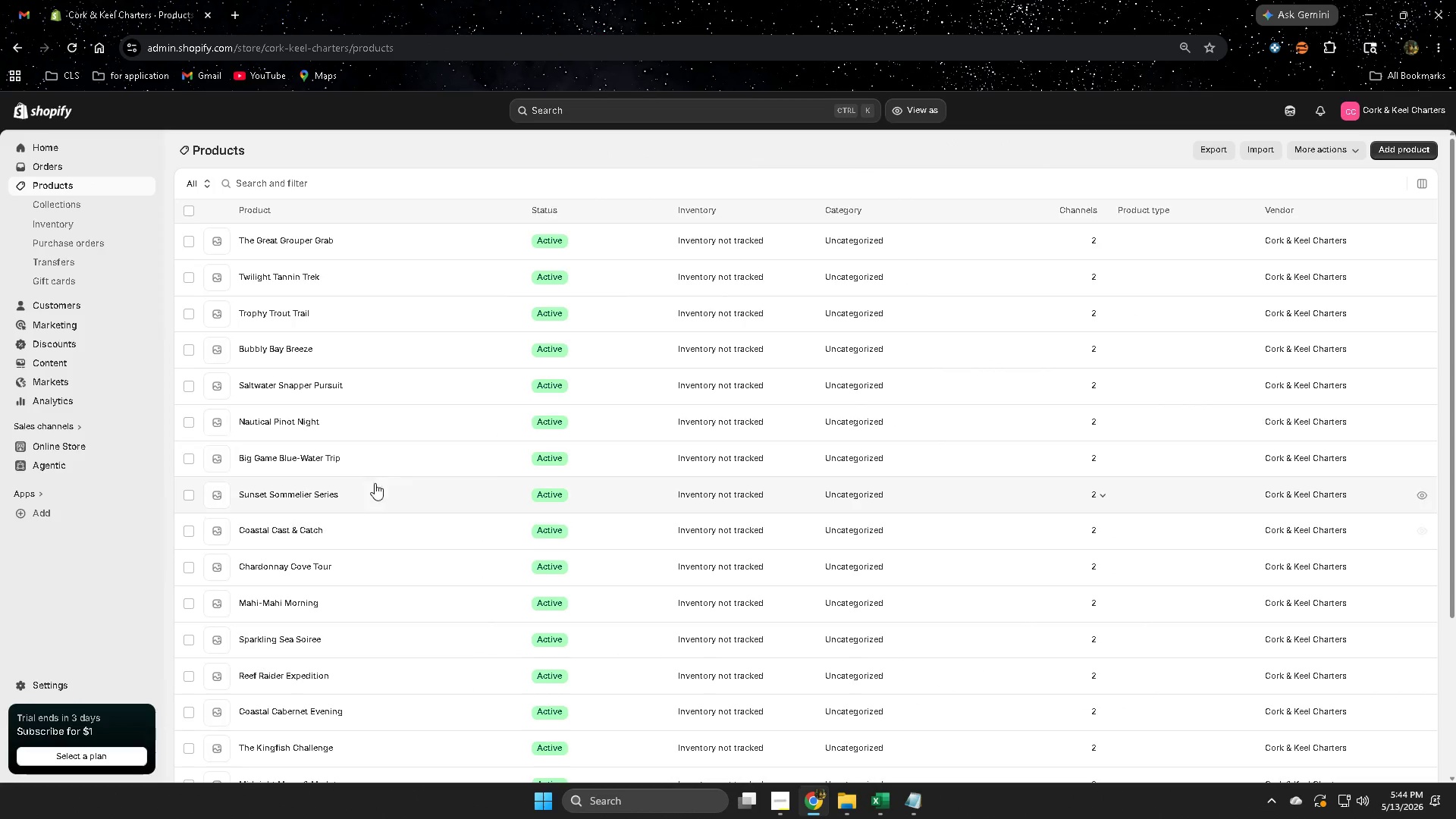 
left_click([360, 428])
 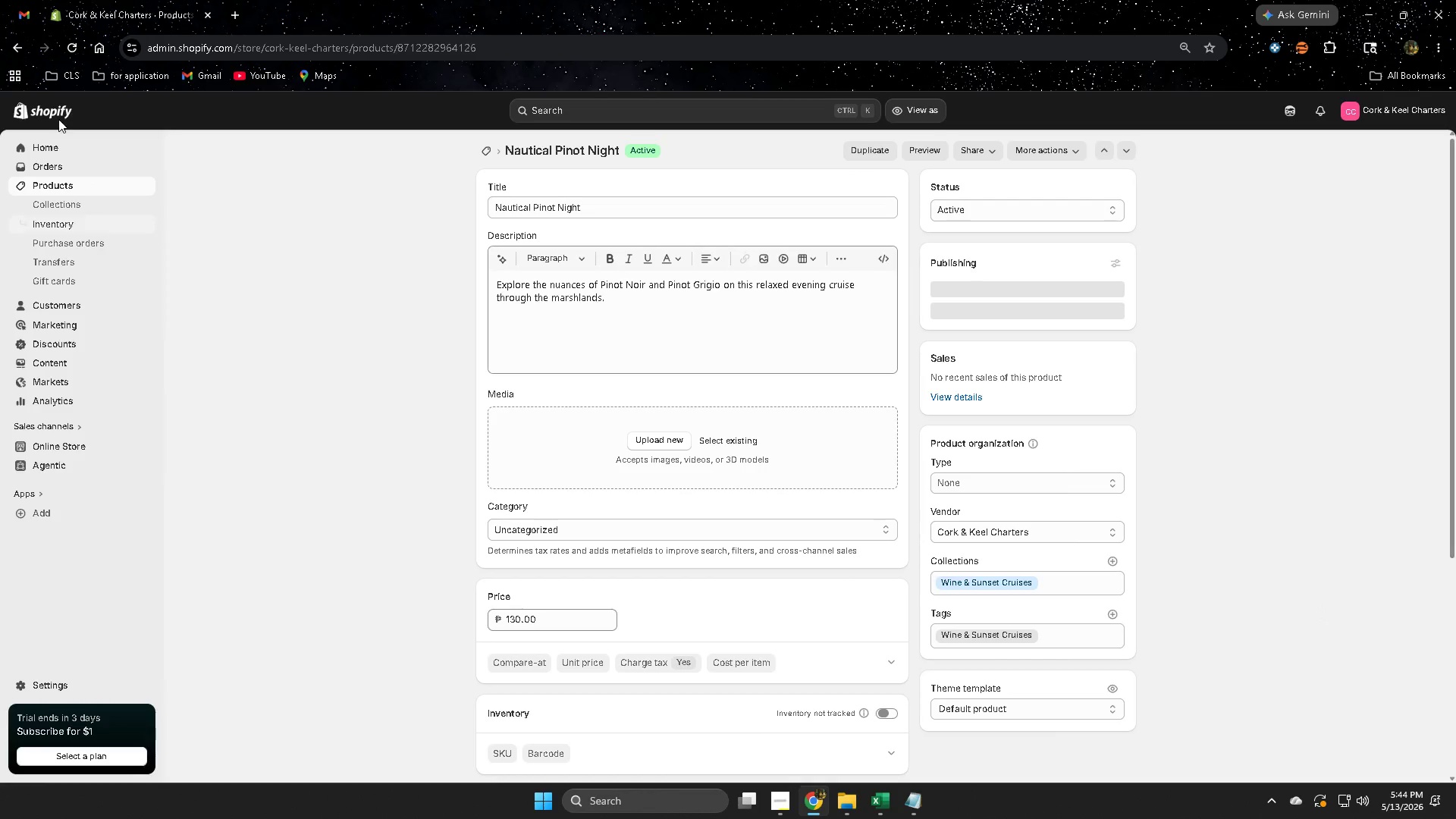 
left_click([83, 185])
 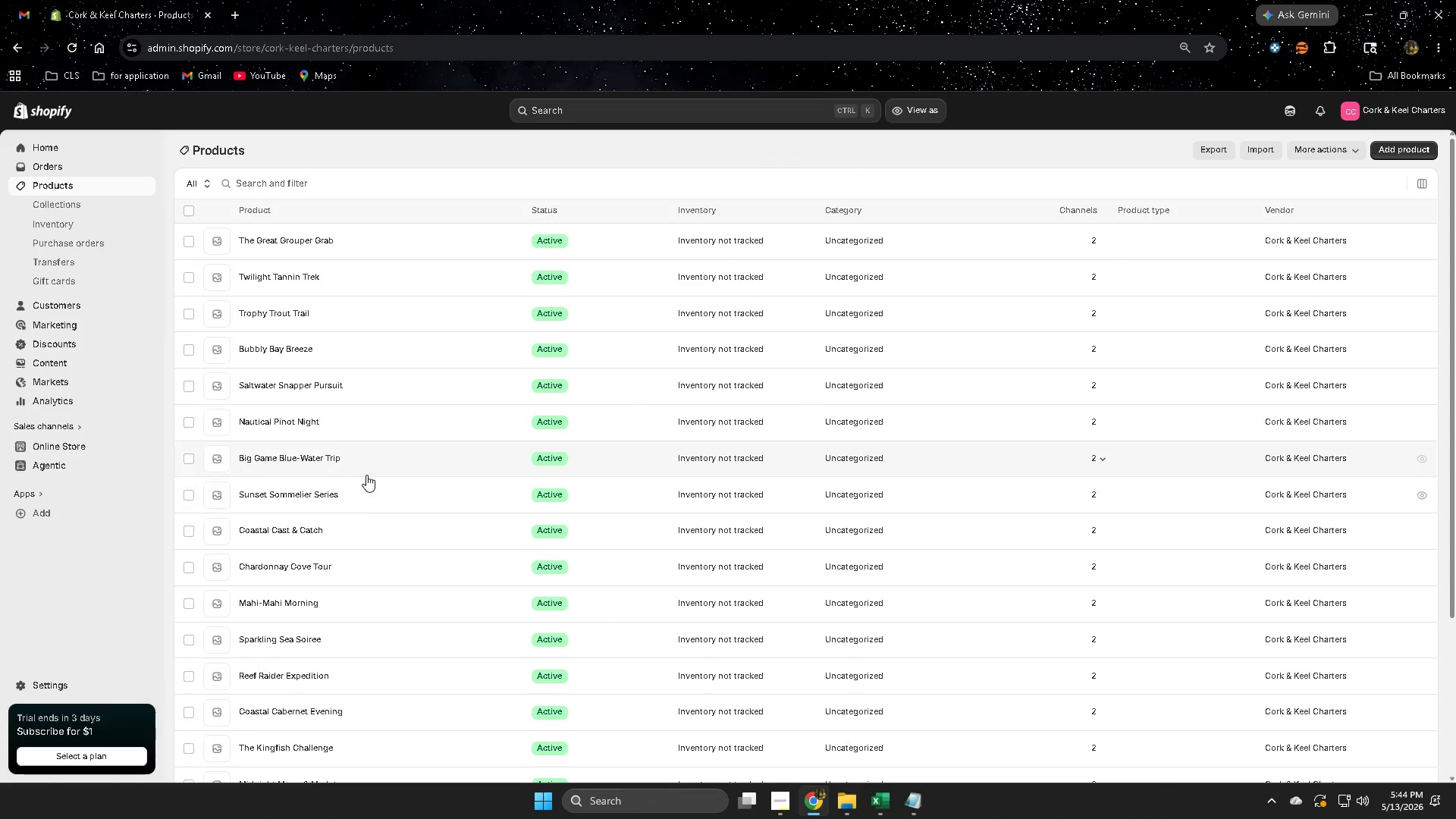 
left_click([369, 463])
 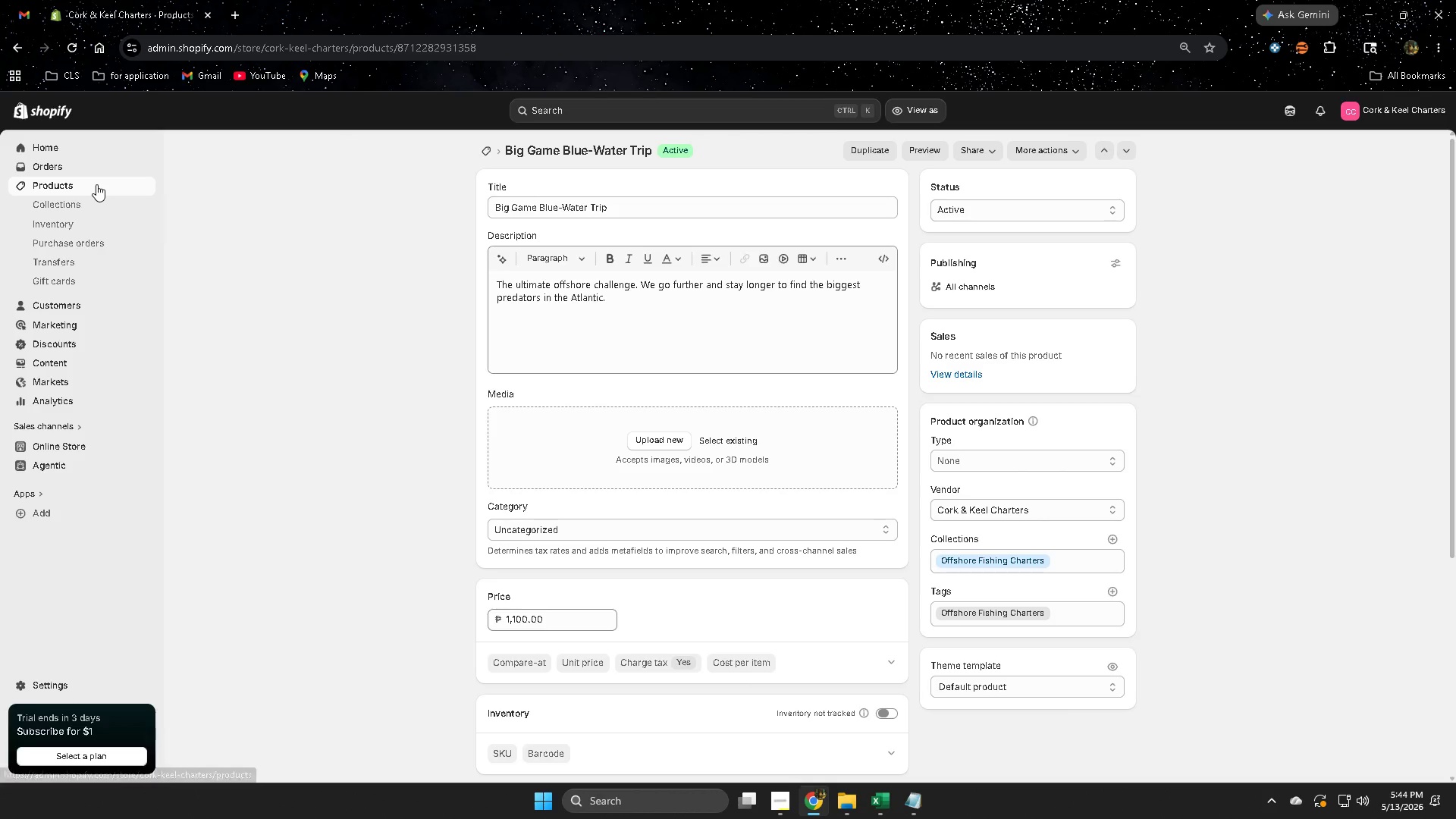 
wait(6.97)
 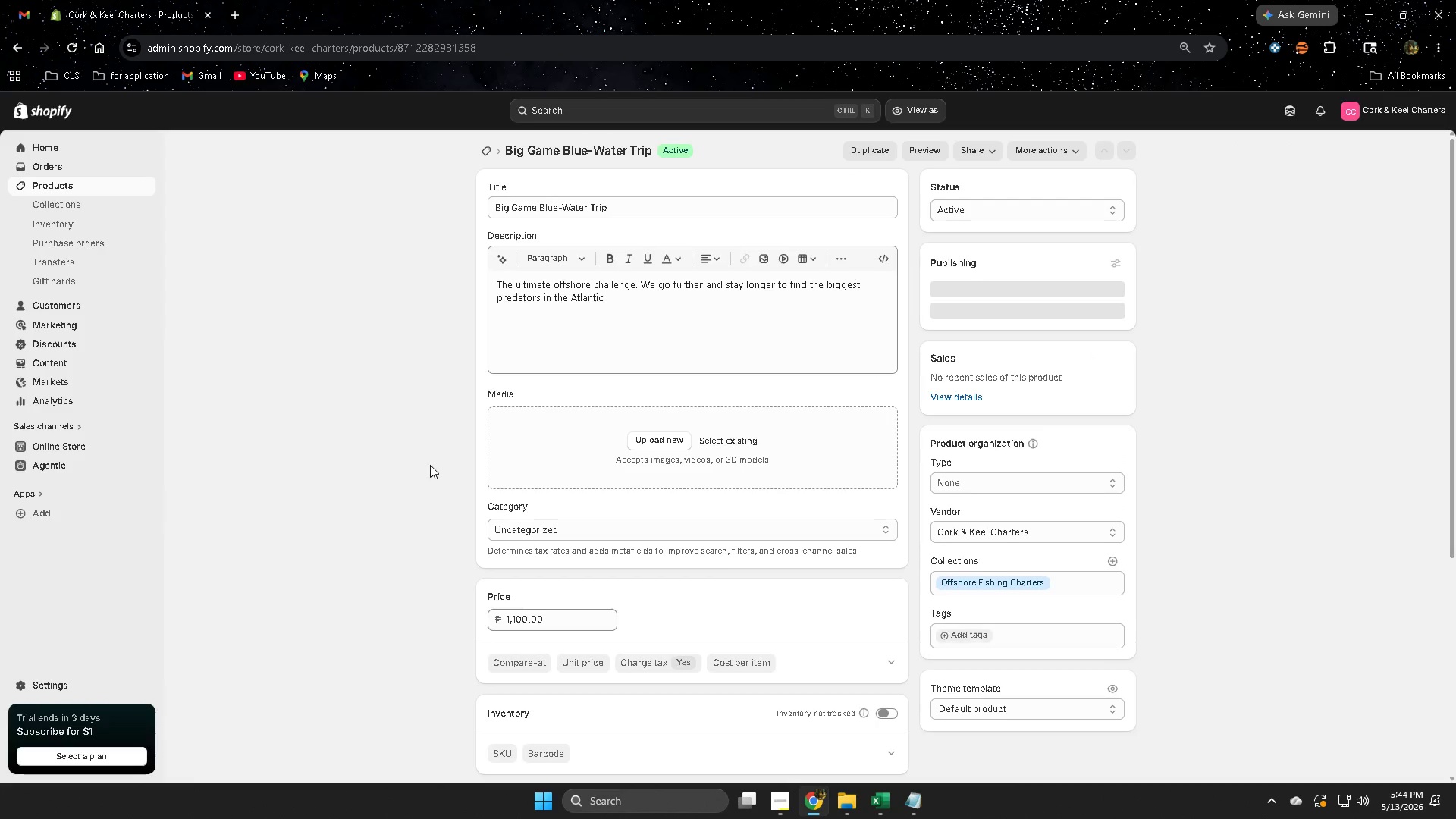 
left_click([96, 184])
 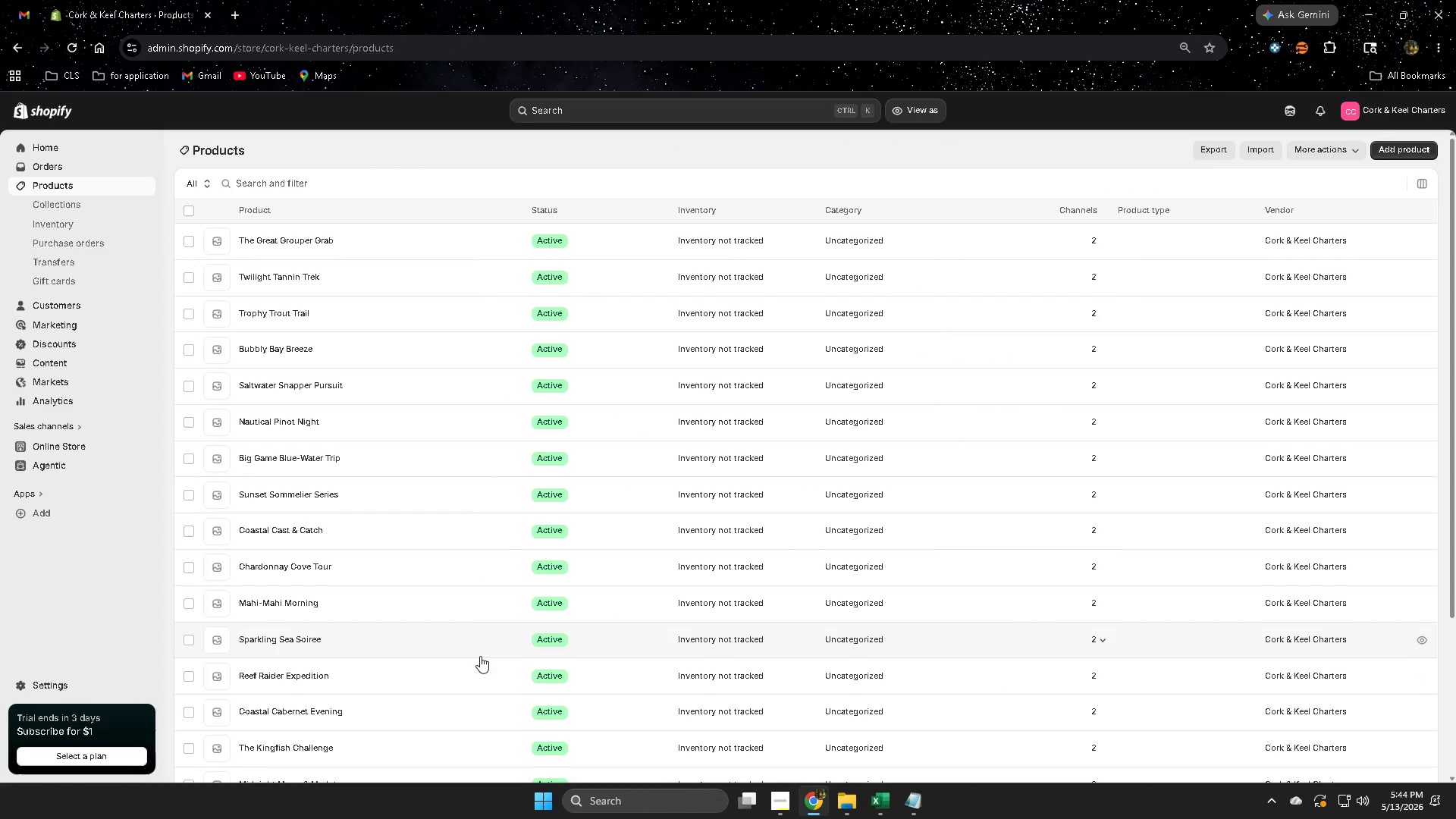 
scroll: coordinate [480, 656], scroll_direction: down, amount: 2.0
 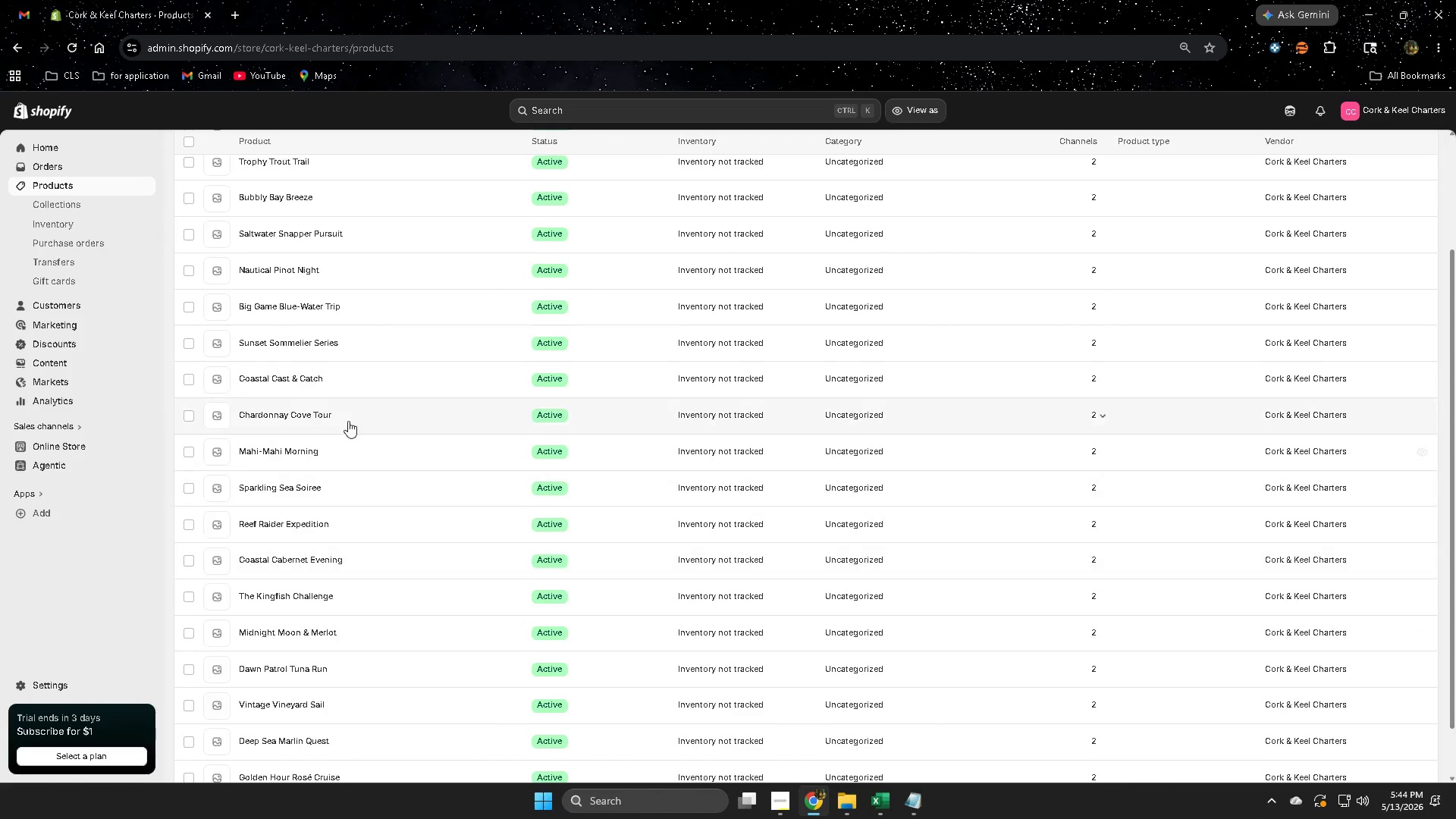 
left_click([365, 344])
 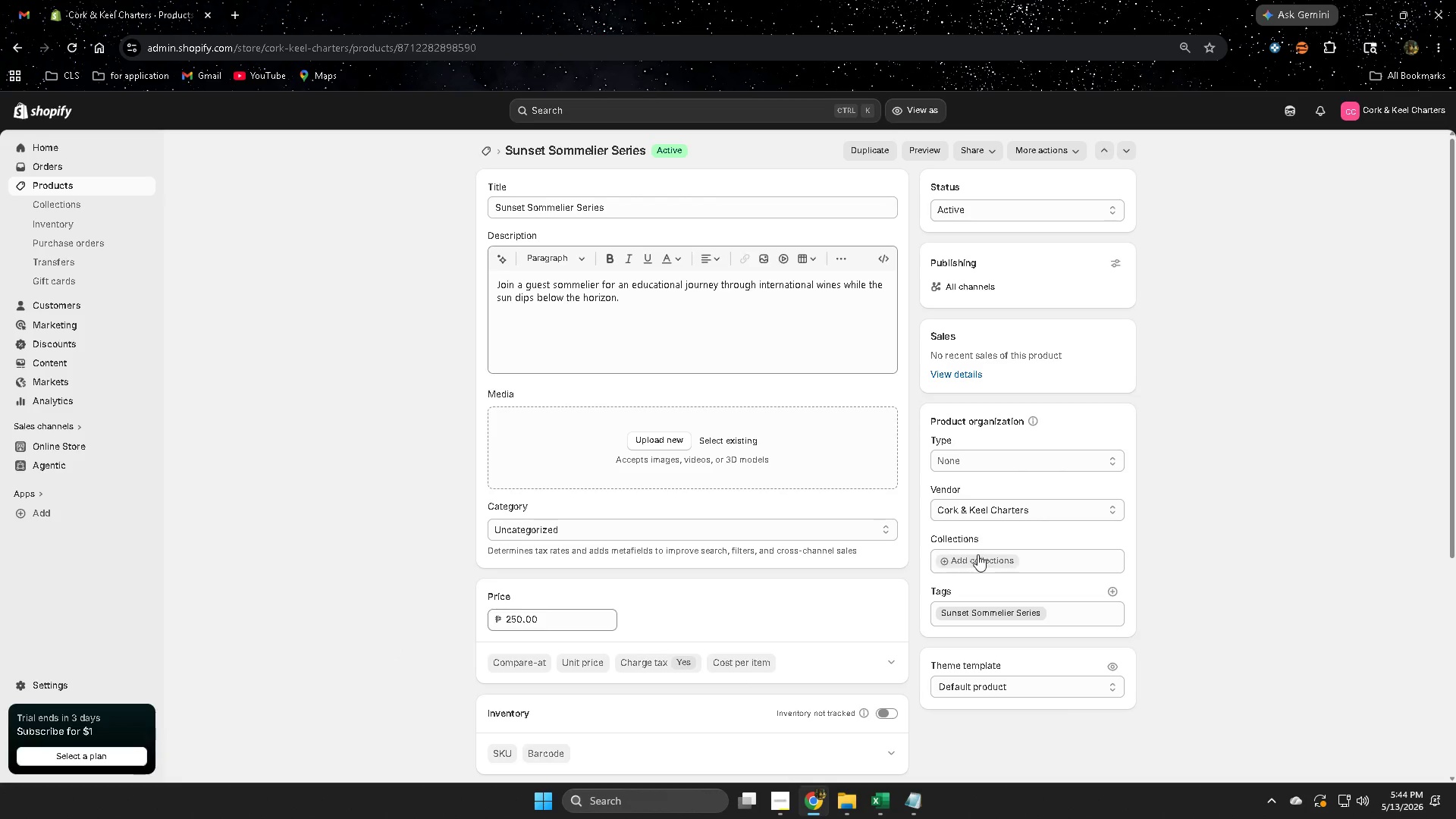 
wait(6.47)
 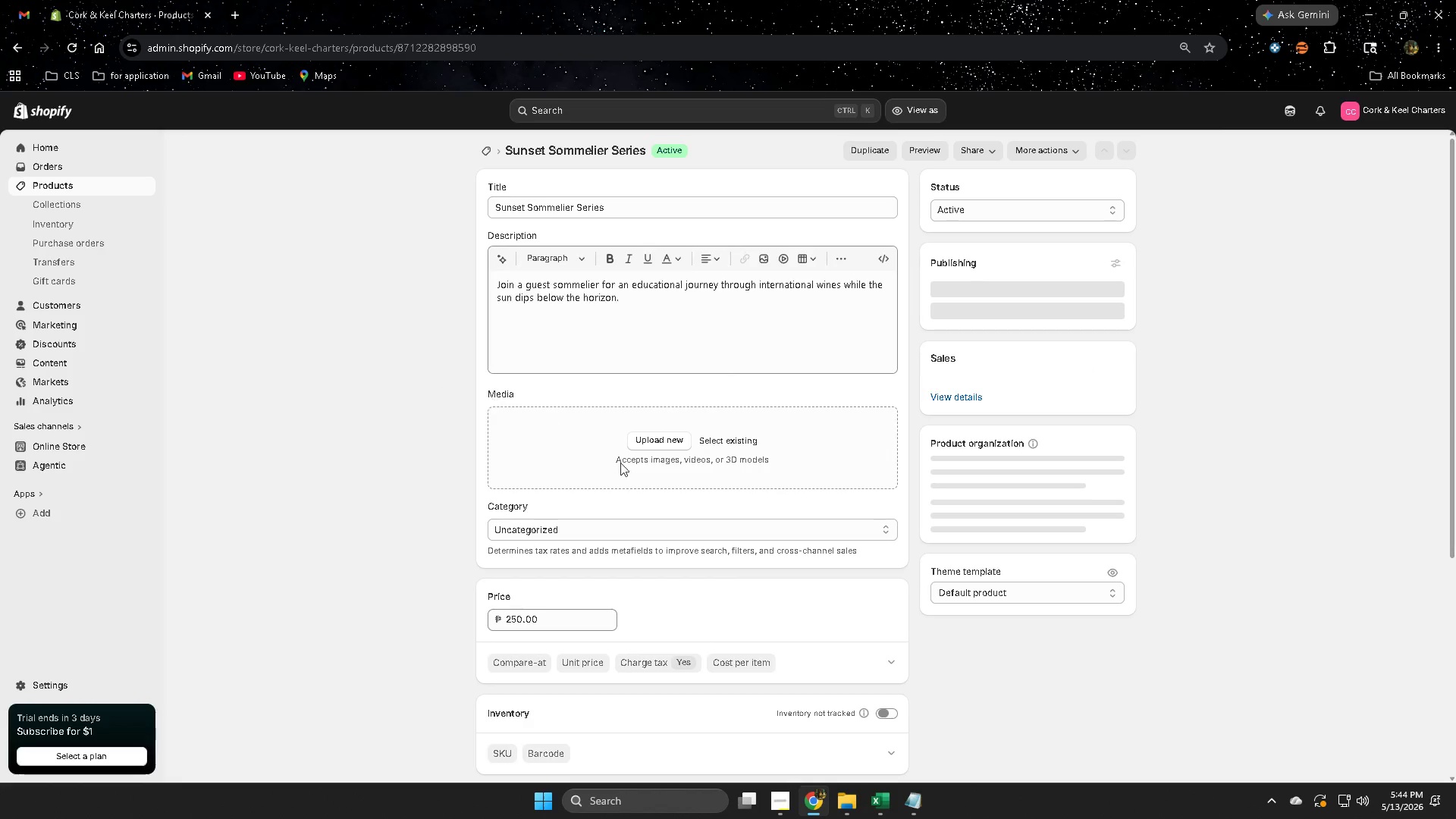 
left_click([963, 561])
 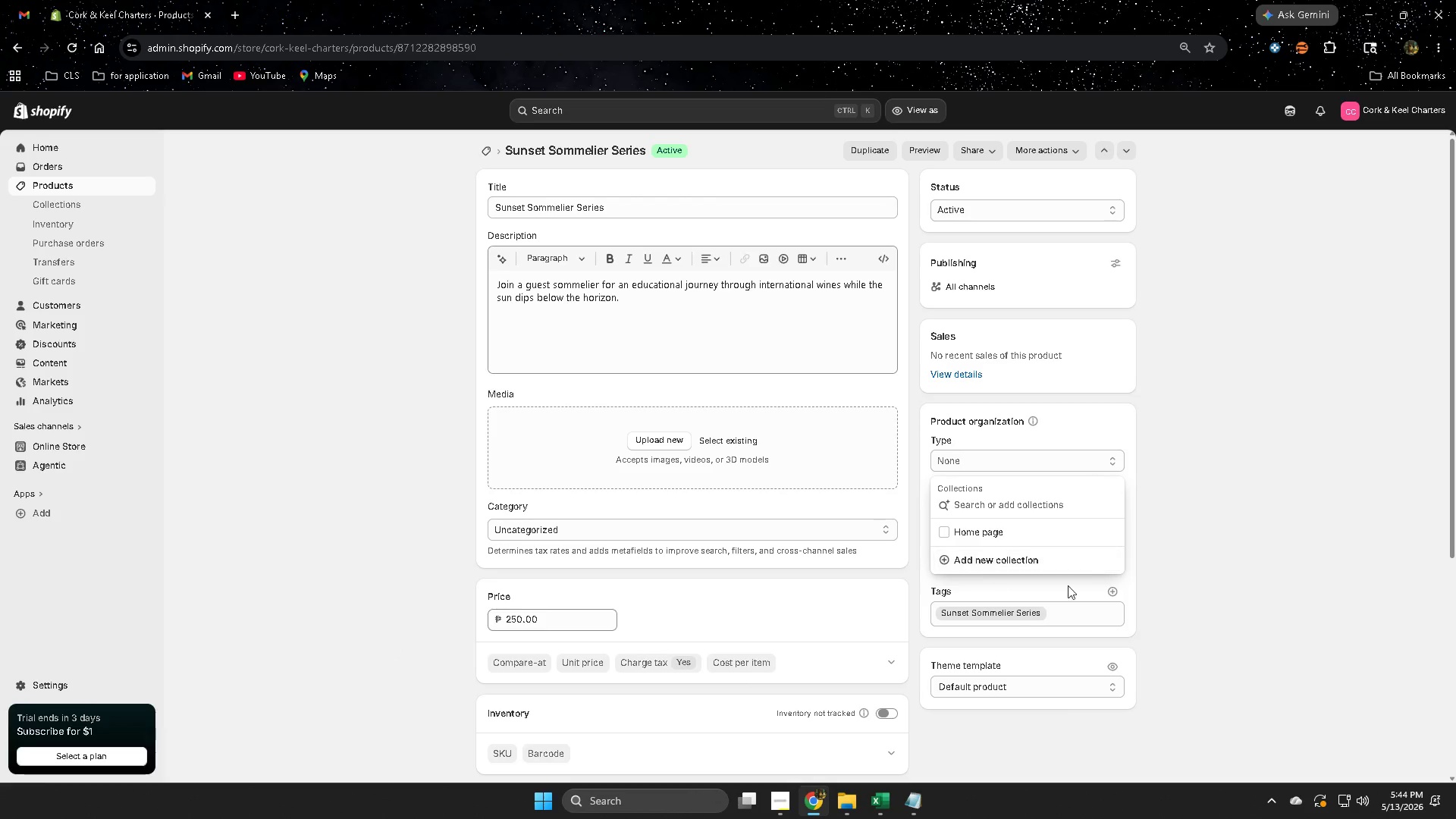 
left_click([1308, 613])
 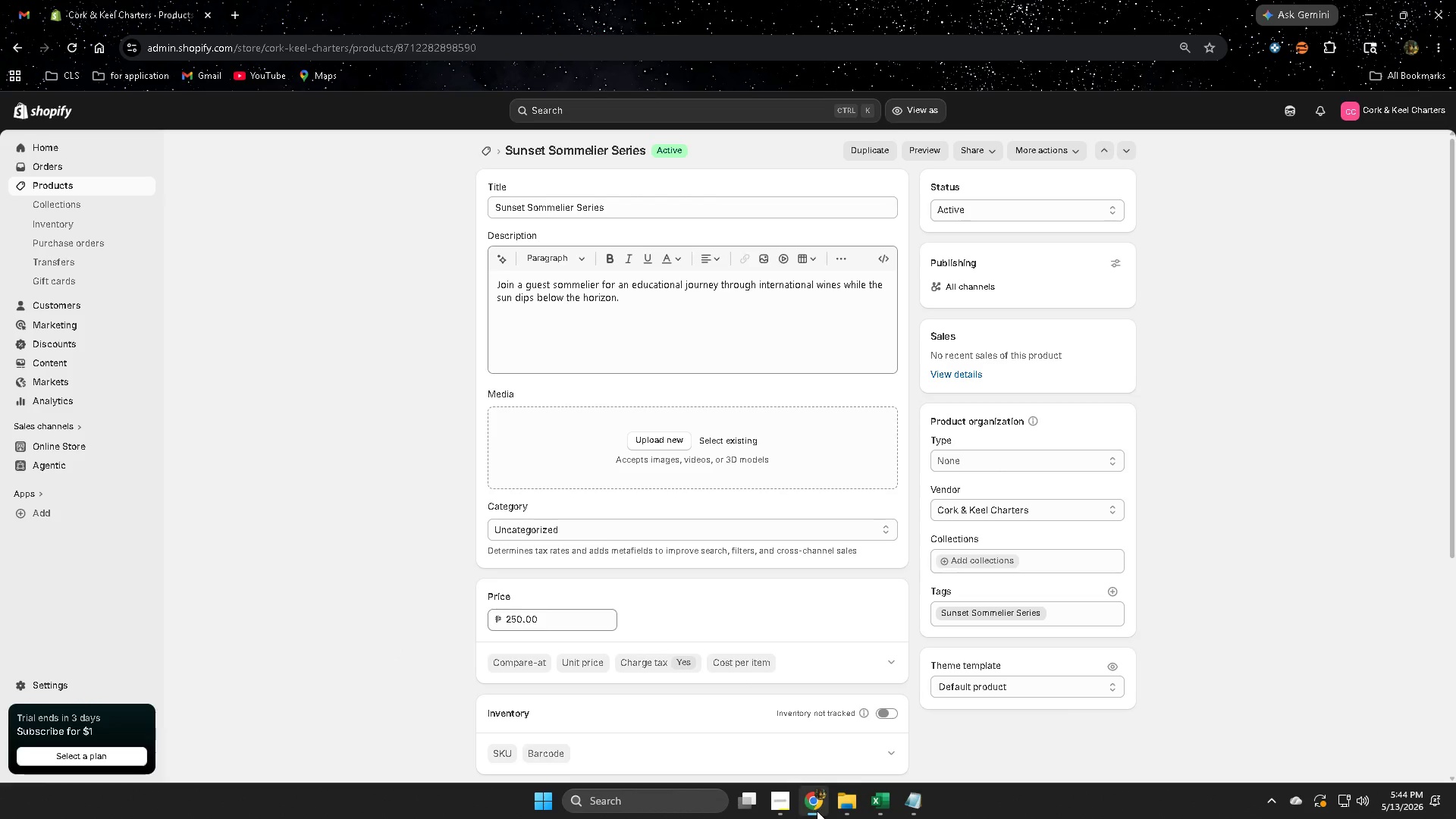 
wait(5.67)
 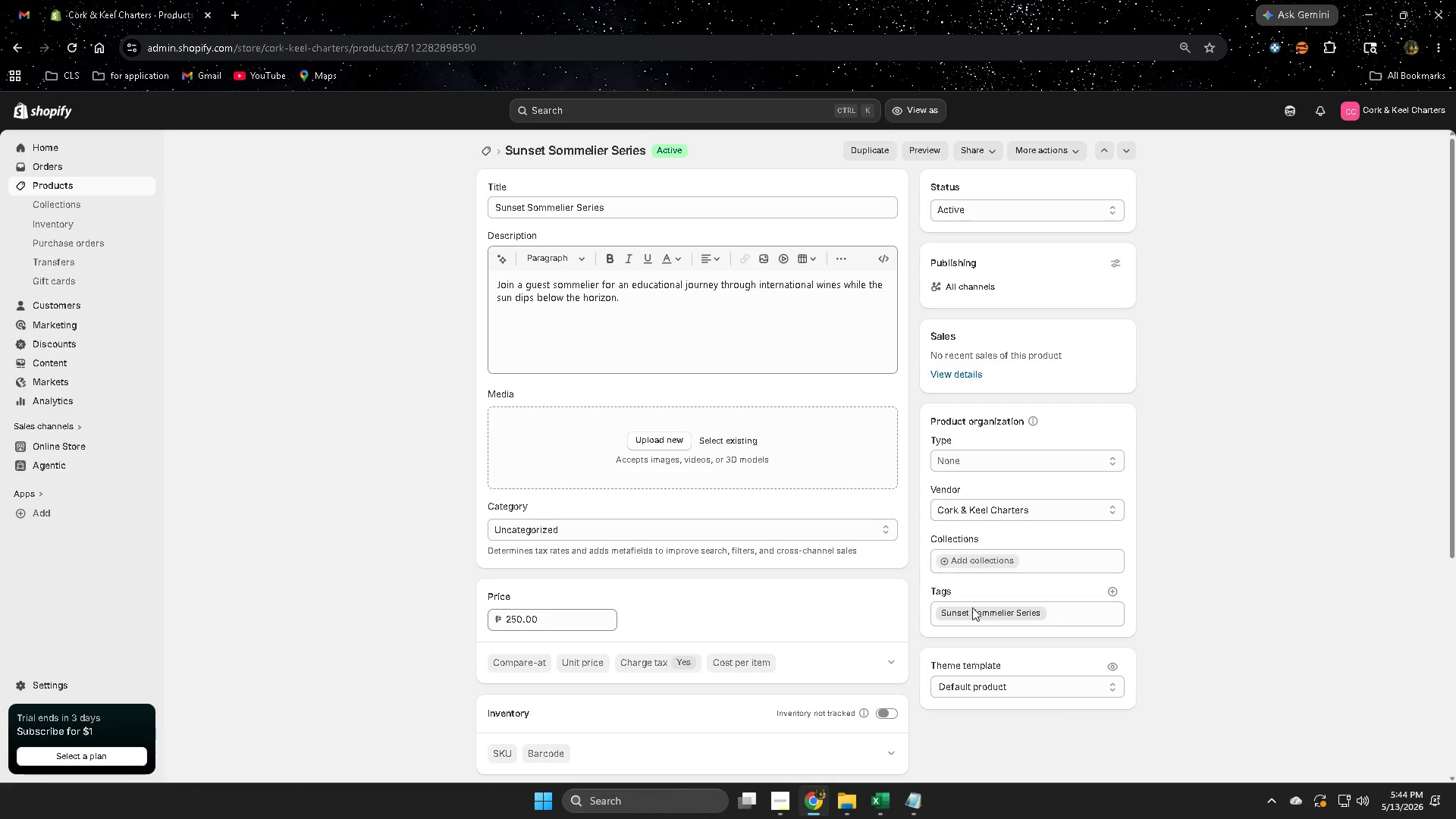 
left_click([883, 749])
 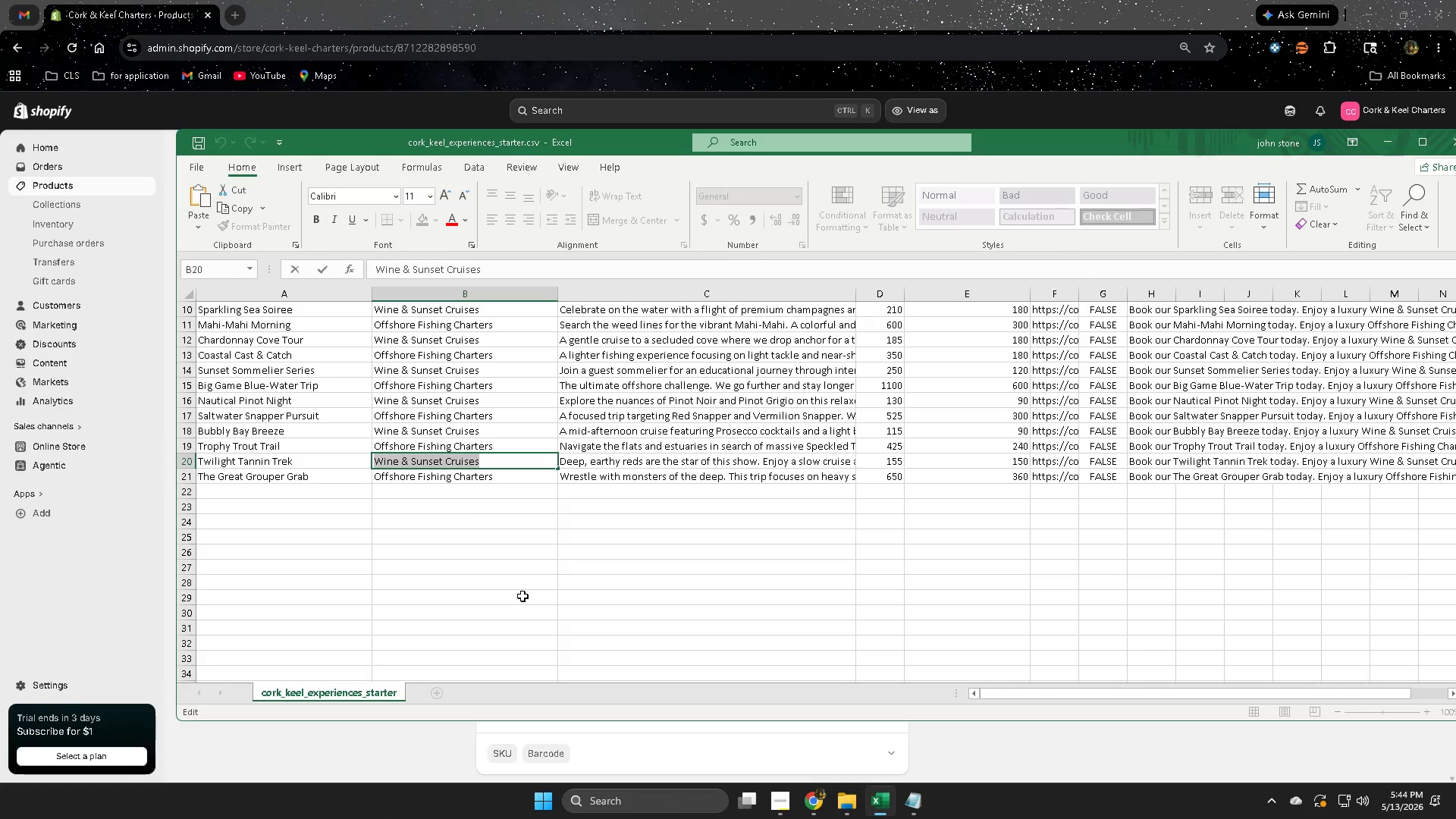 
scroll: coordinate [529, 596], scroll_direction: up, amount: 6.0
 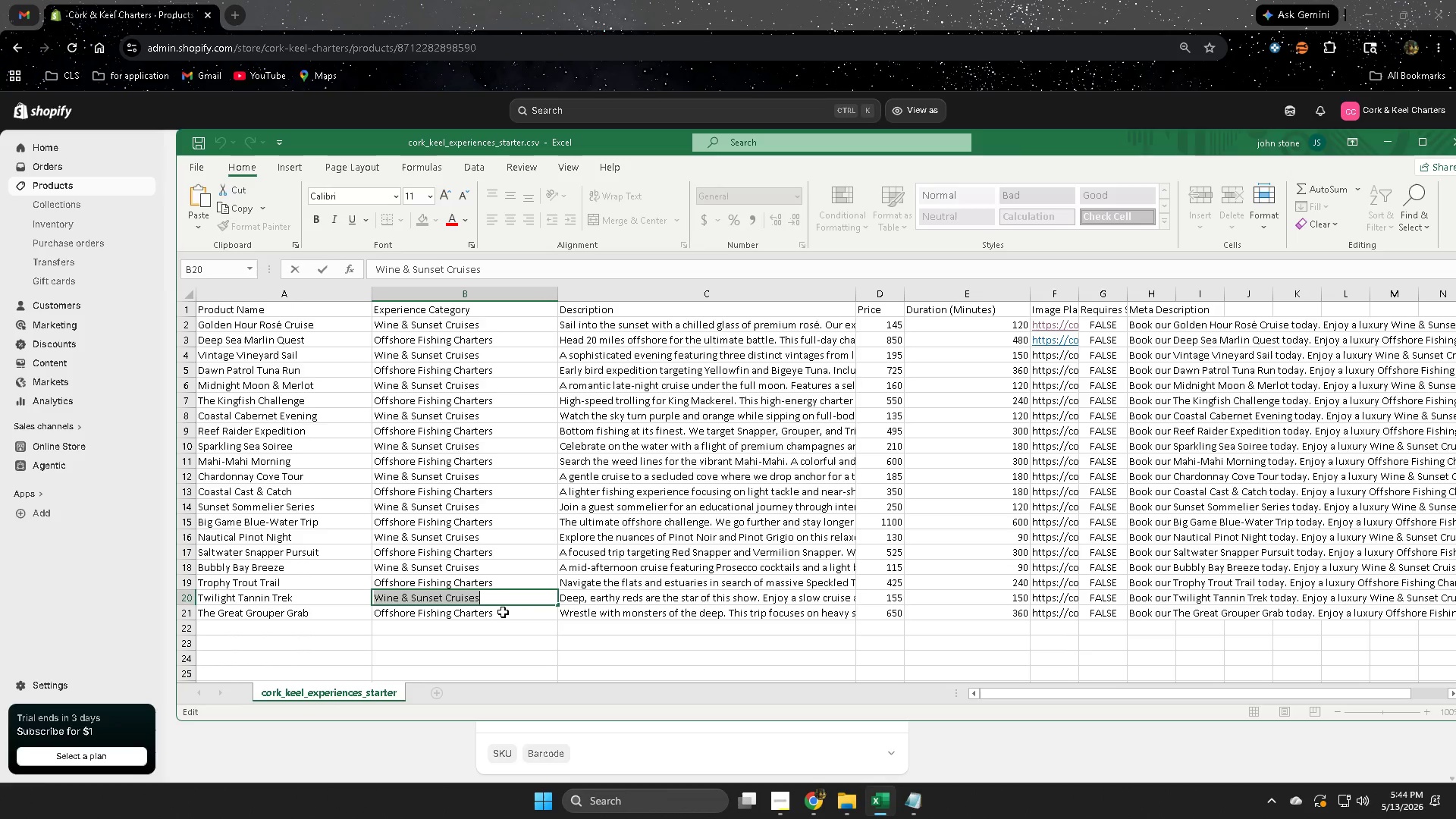 
left_click([836, 0])
 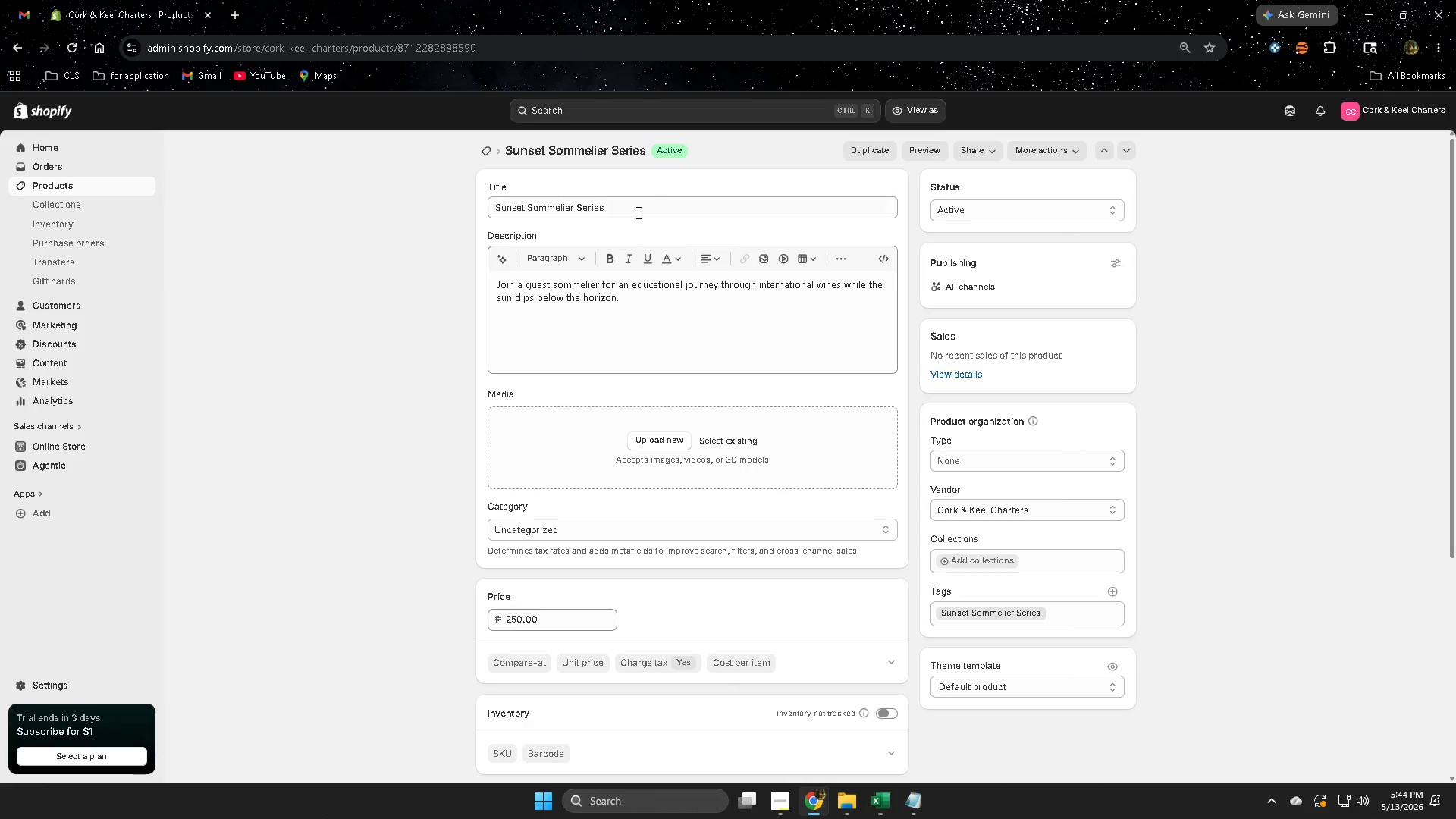 
double_click([637, 210])
 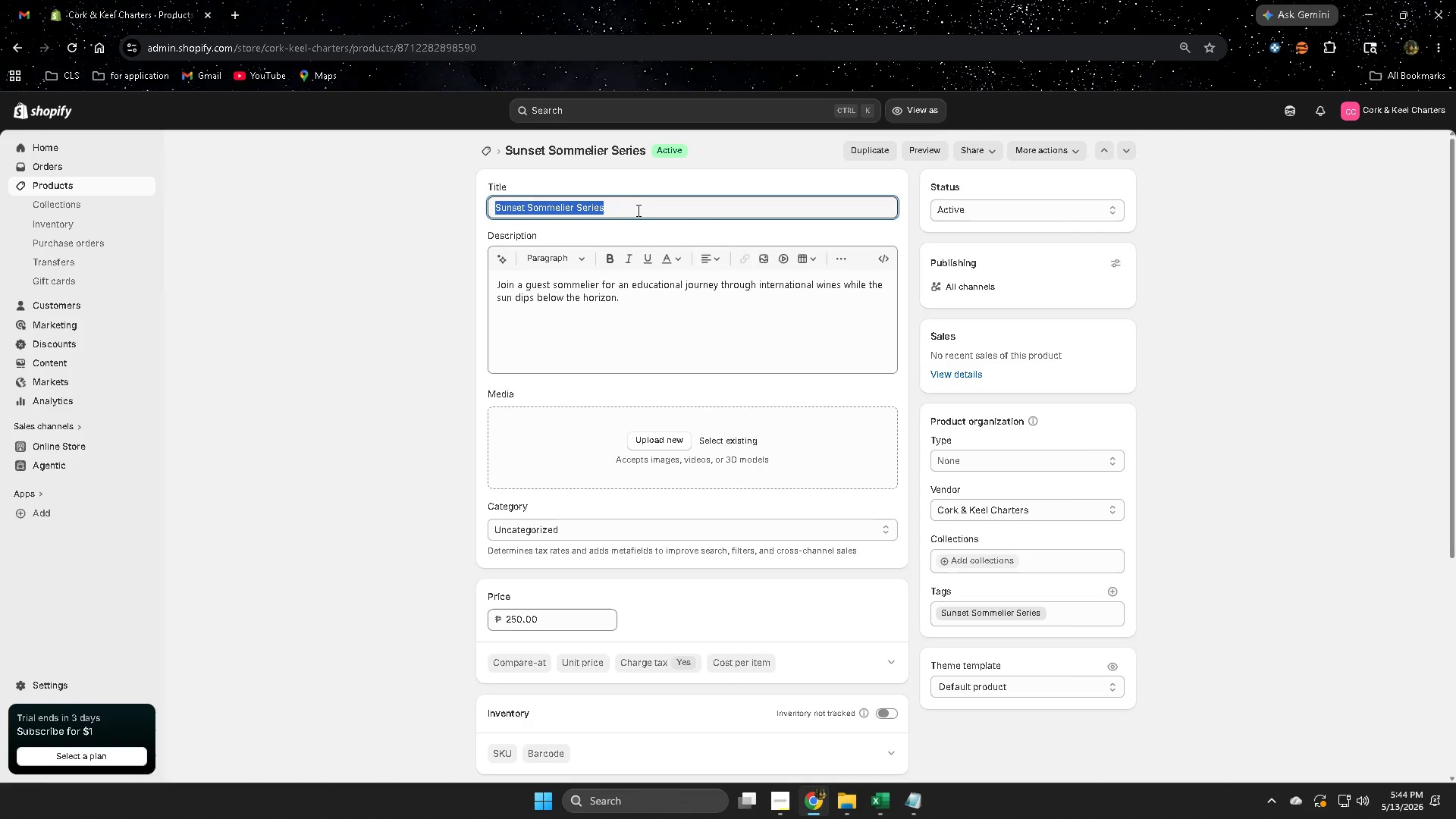 
triple_click([637, 210])
 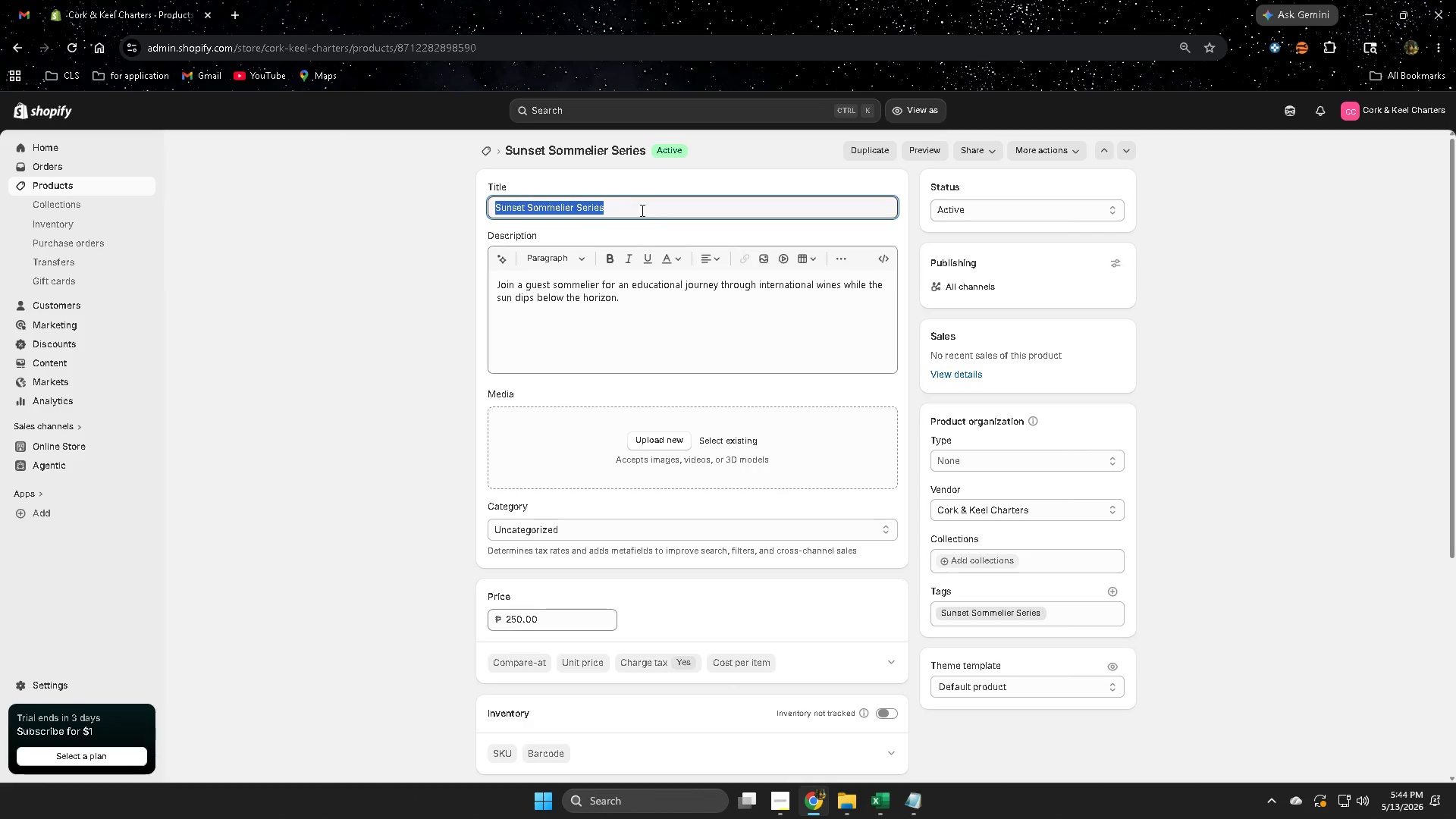 
key(Control+C)